 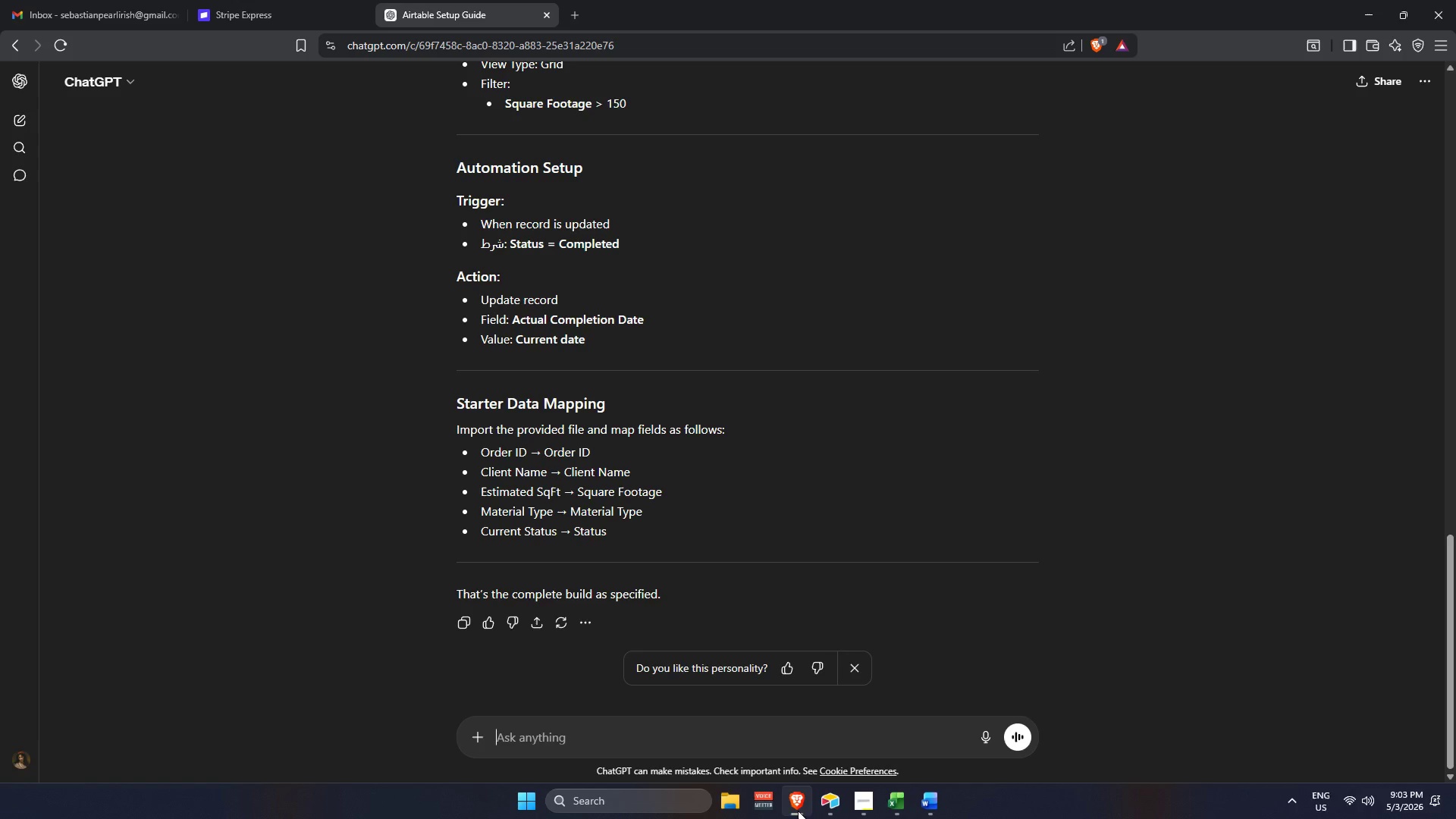 
left_click([574, 8])
 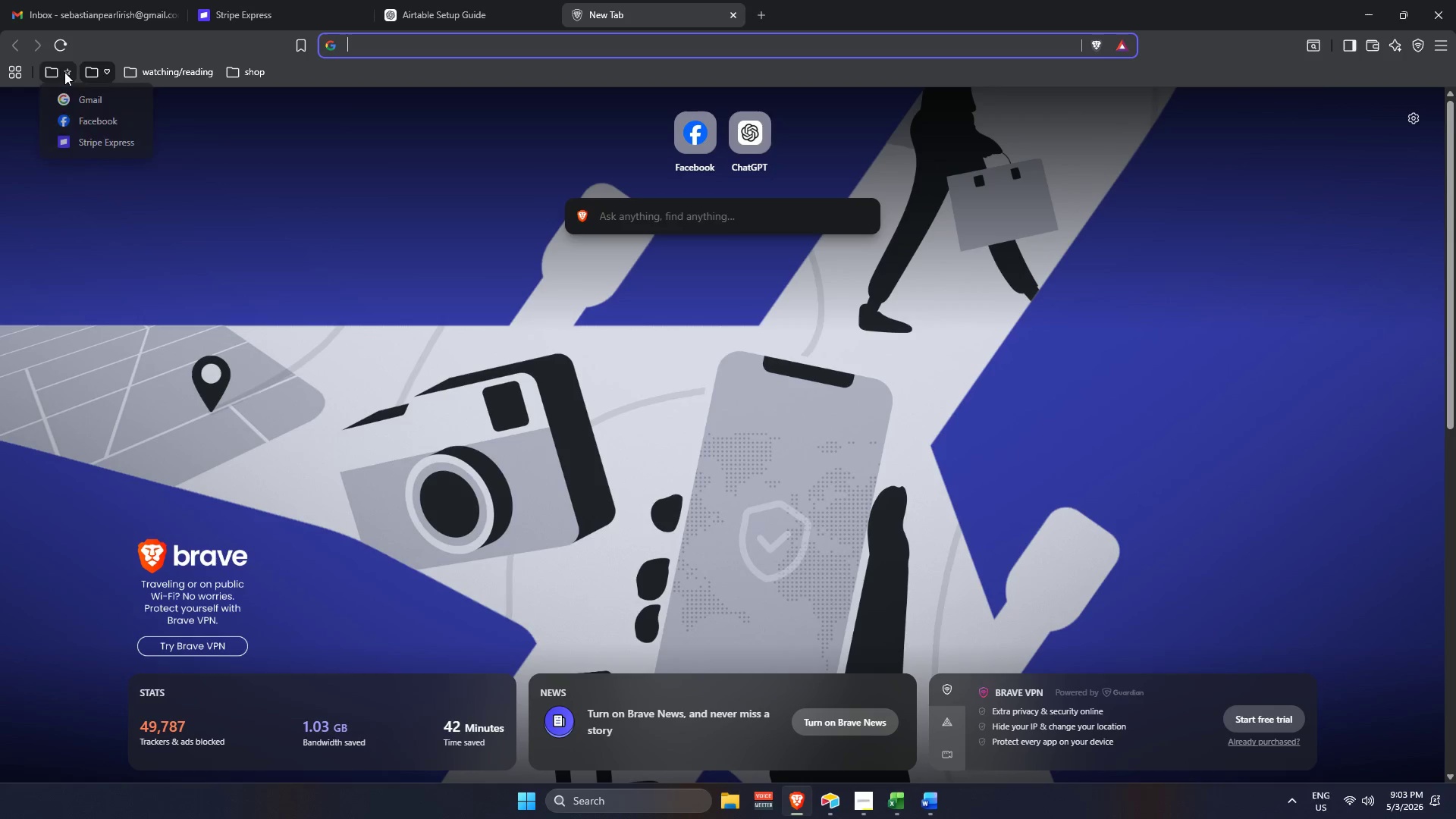 
double_click([64, 72])
 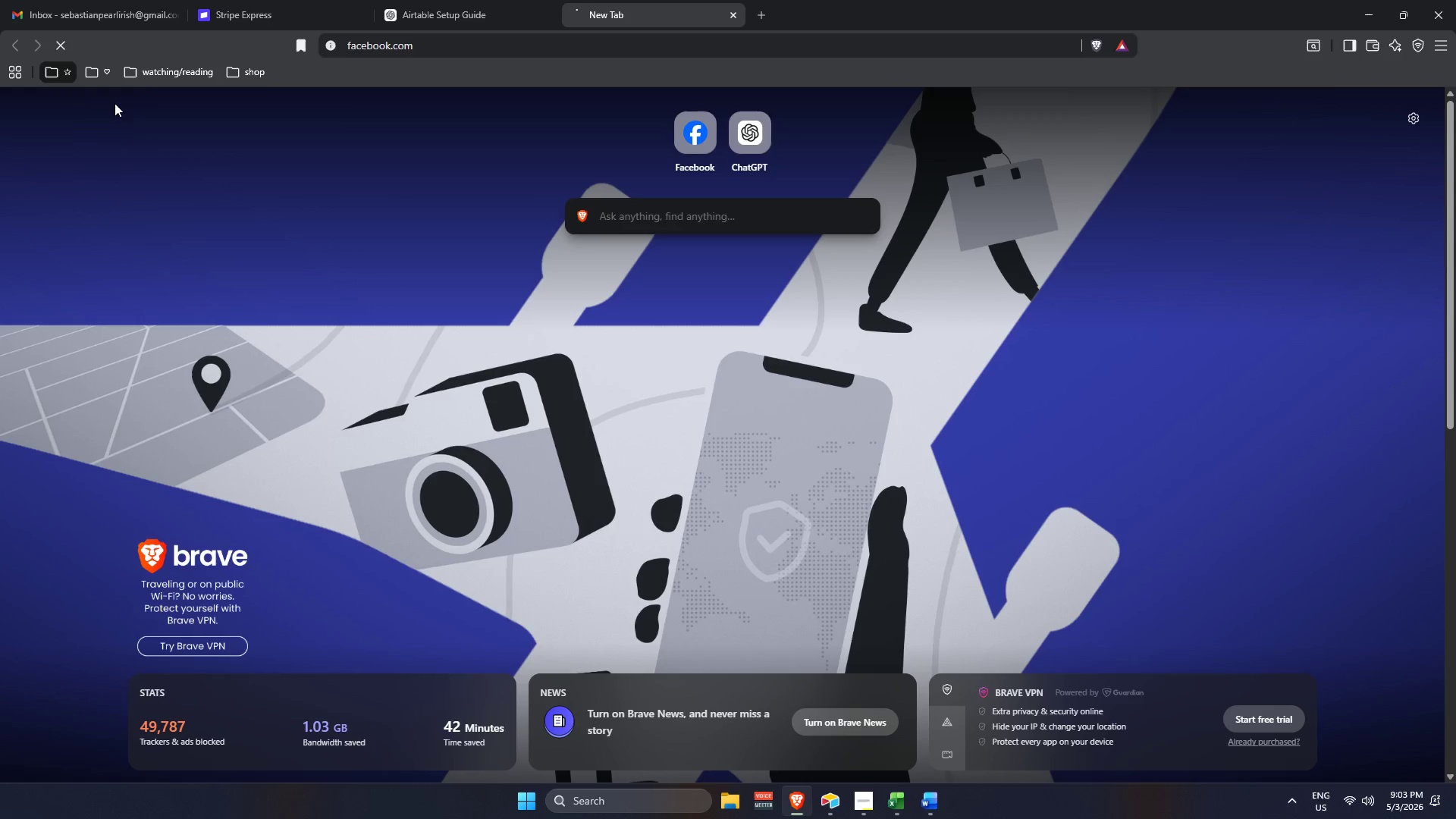 
double_click([417, 0])
 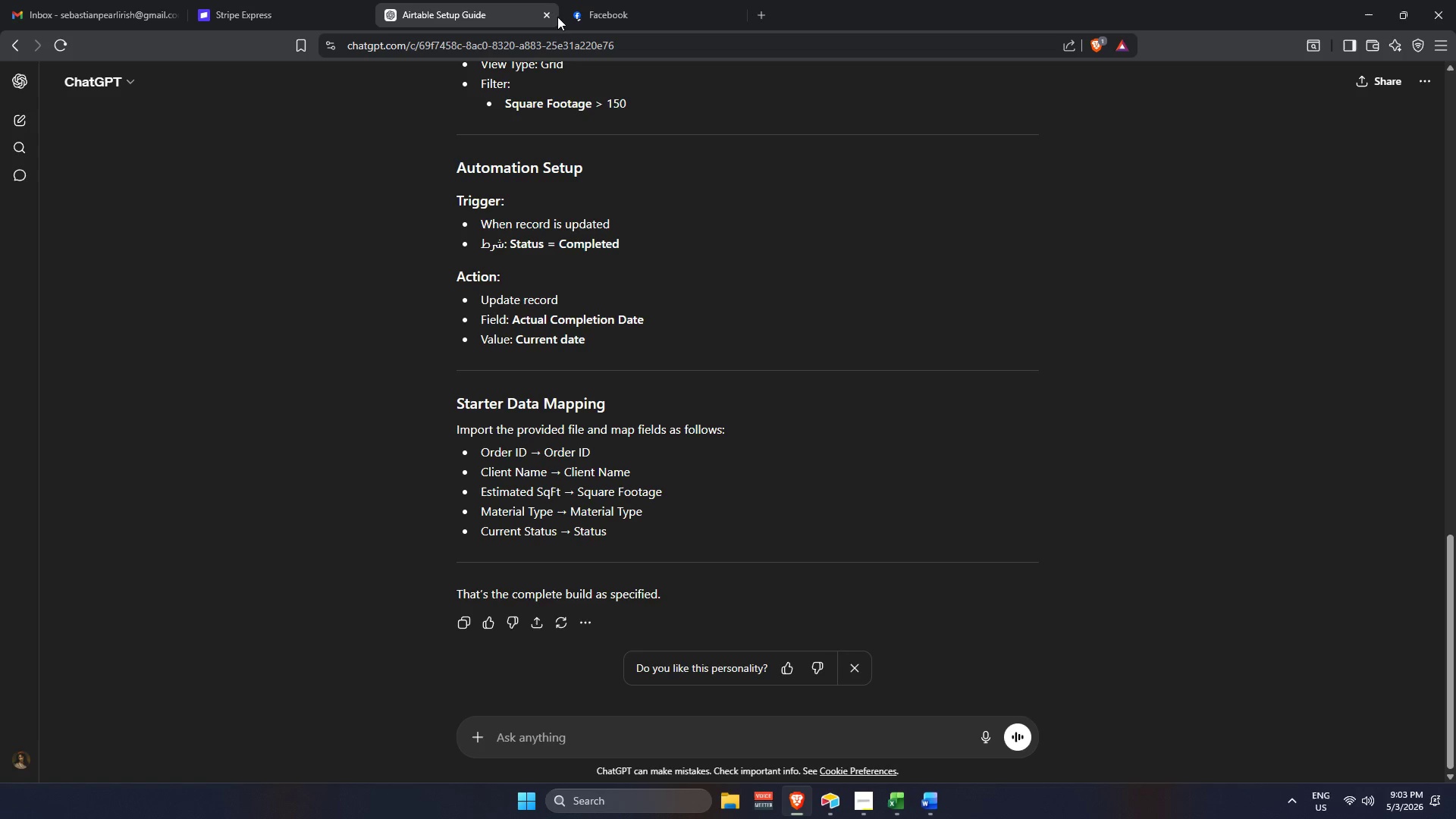 
left_click([549, 14])